 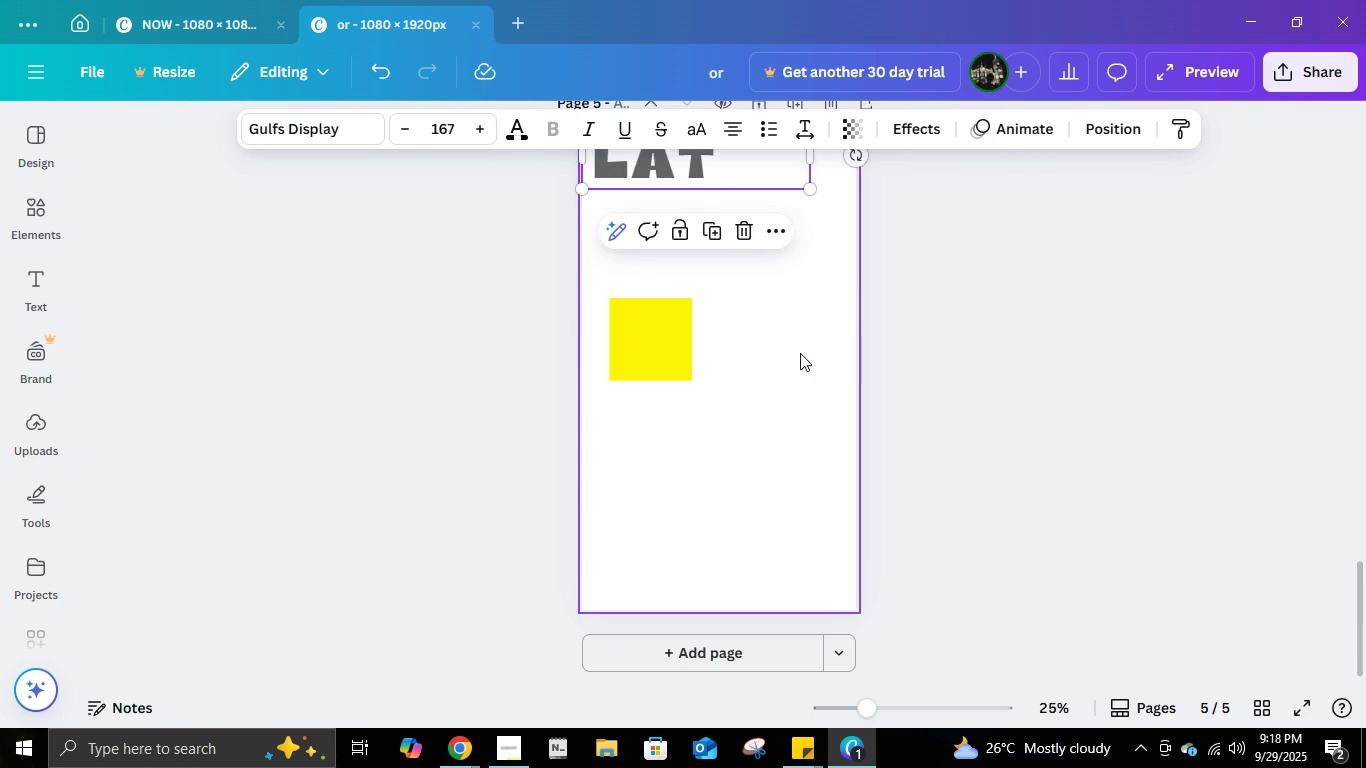 
scroll: coordinate [800, 353], scroll_direction: up, amount: 2.0
 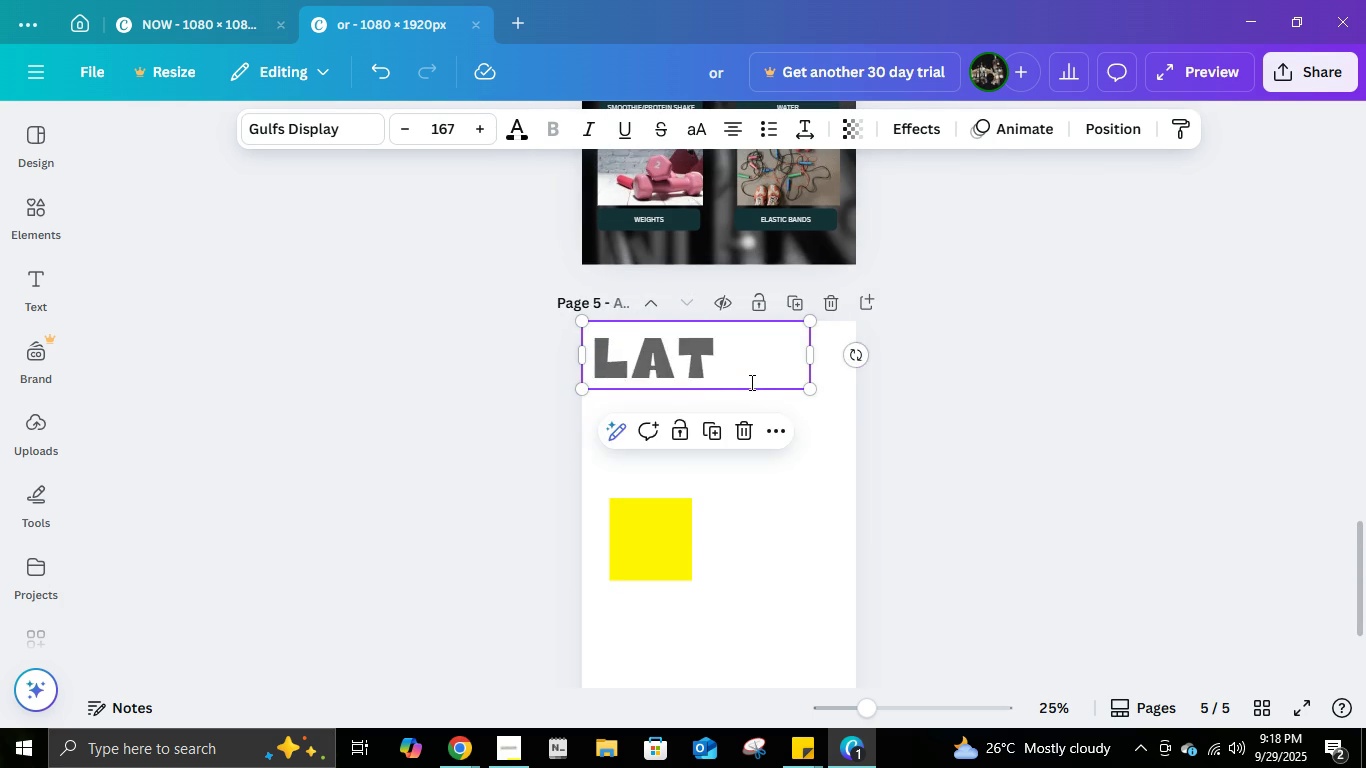 
left_click([750, 382])
 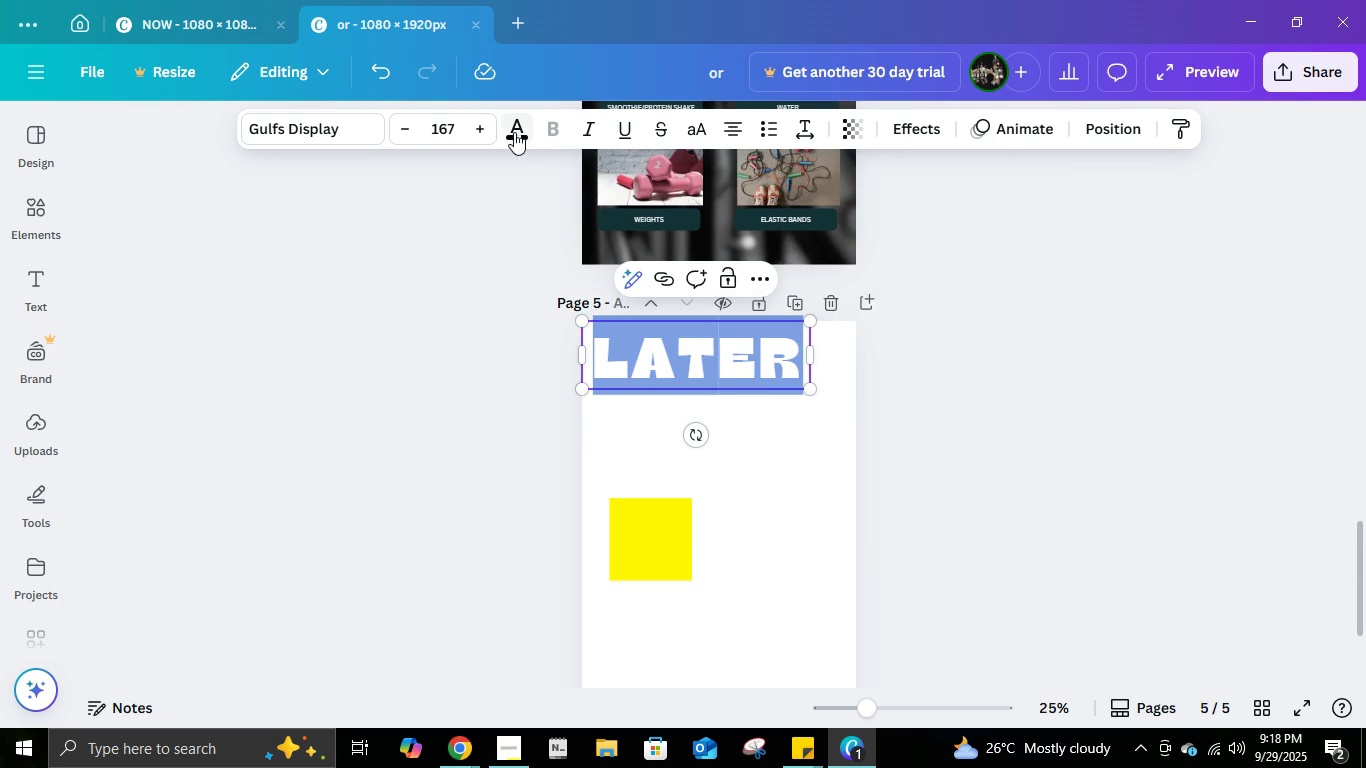 
left_click([504, 131])
 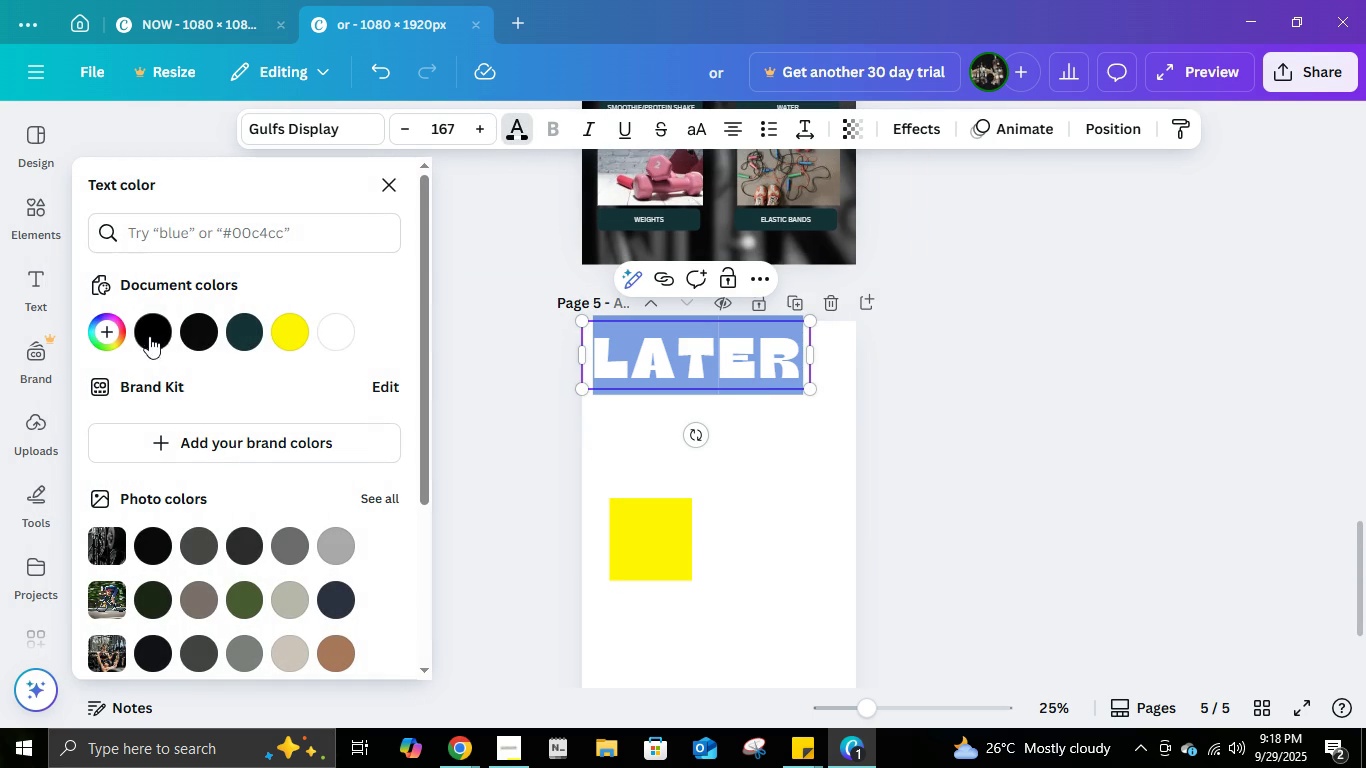 
left_click([152, 333])
 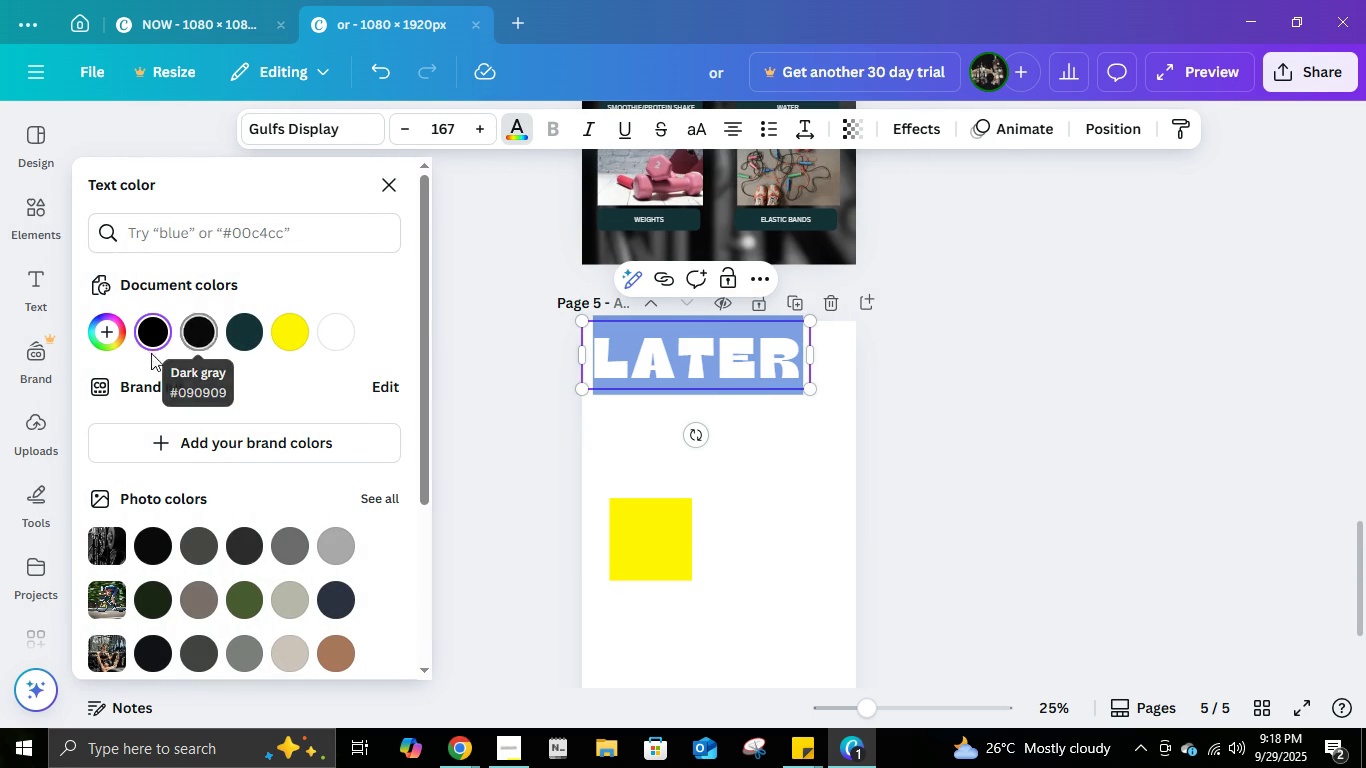 
left_click([150, 345])
 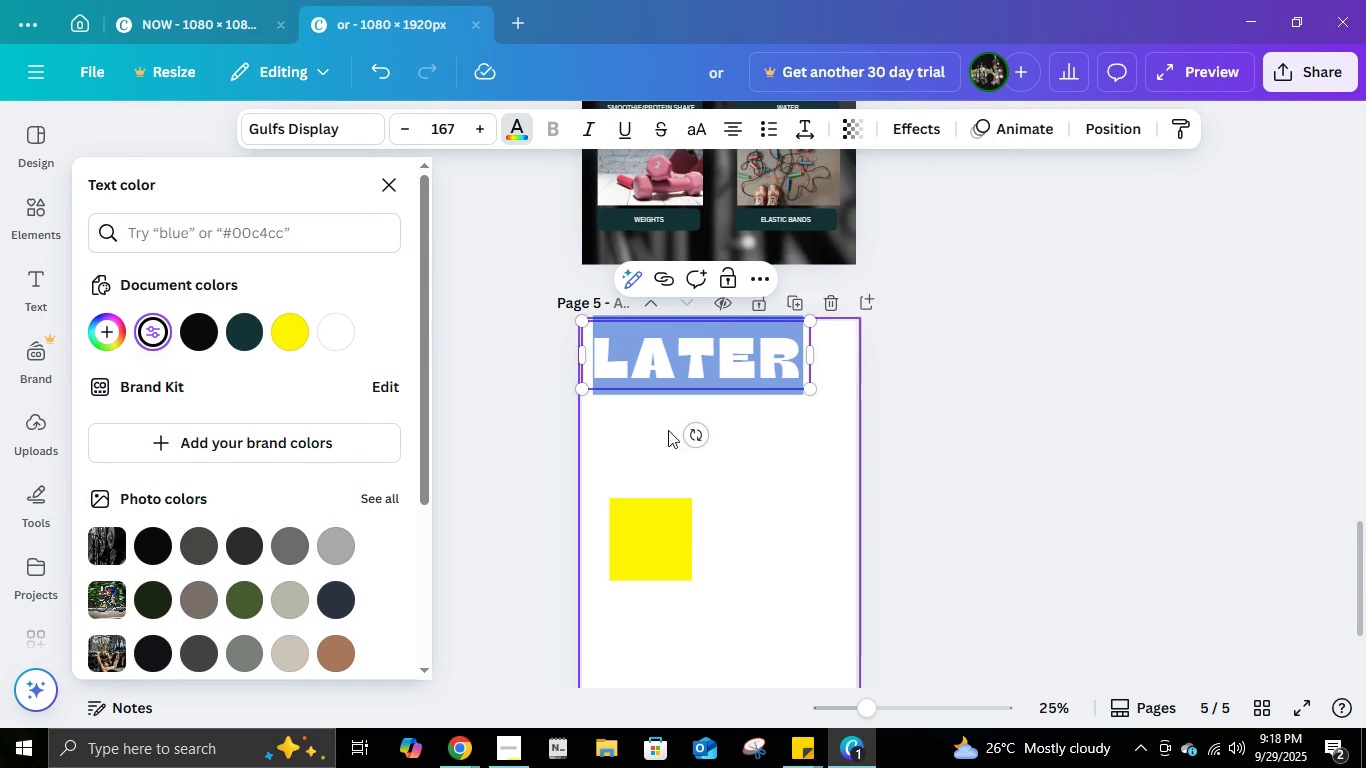 
type(COLO)
key(Escape)